 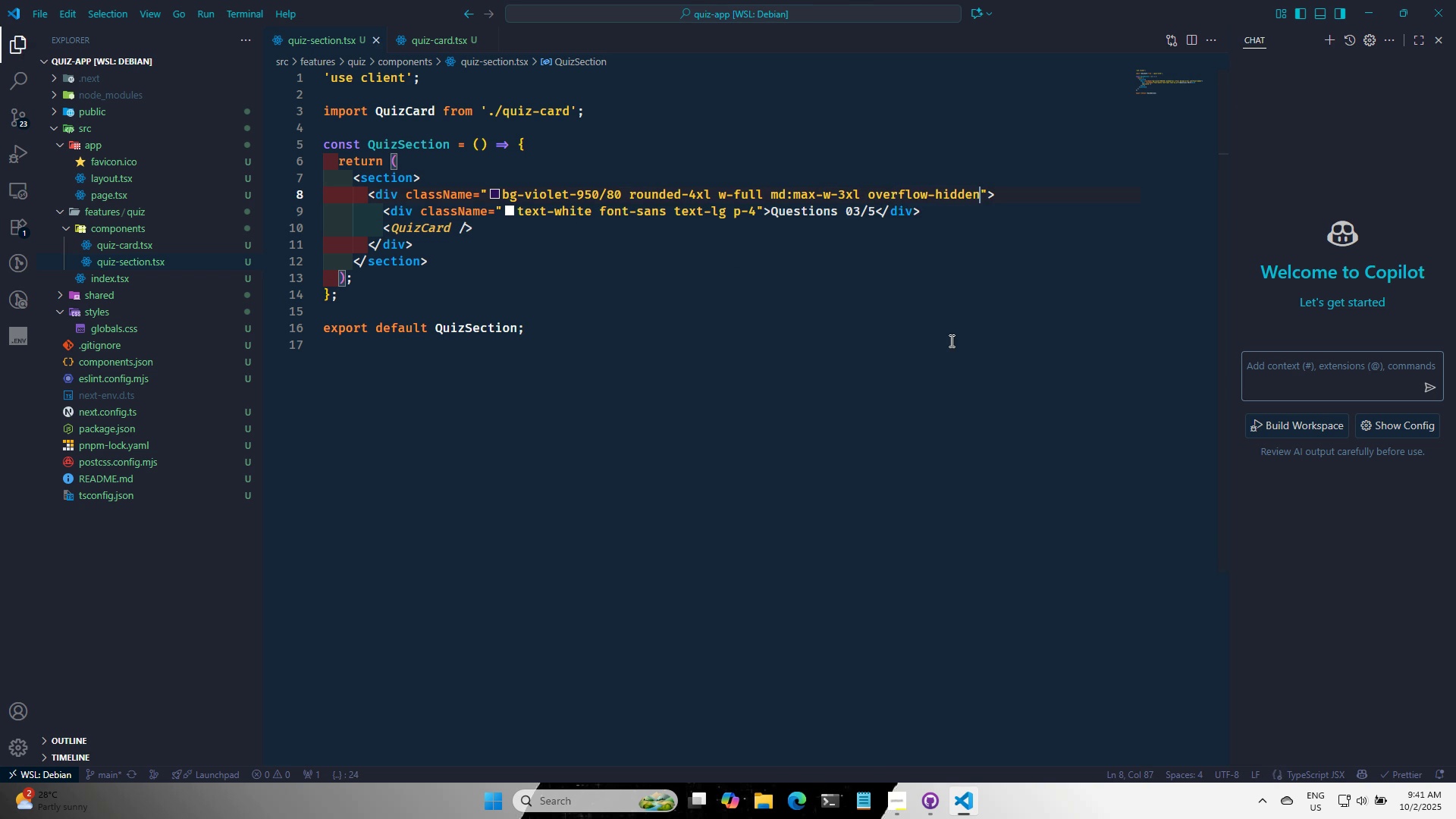 
key(Control+S)
 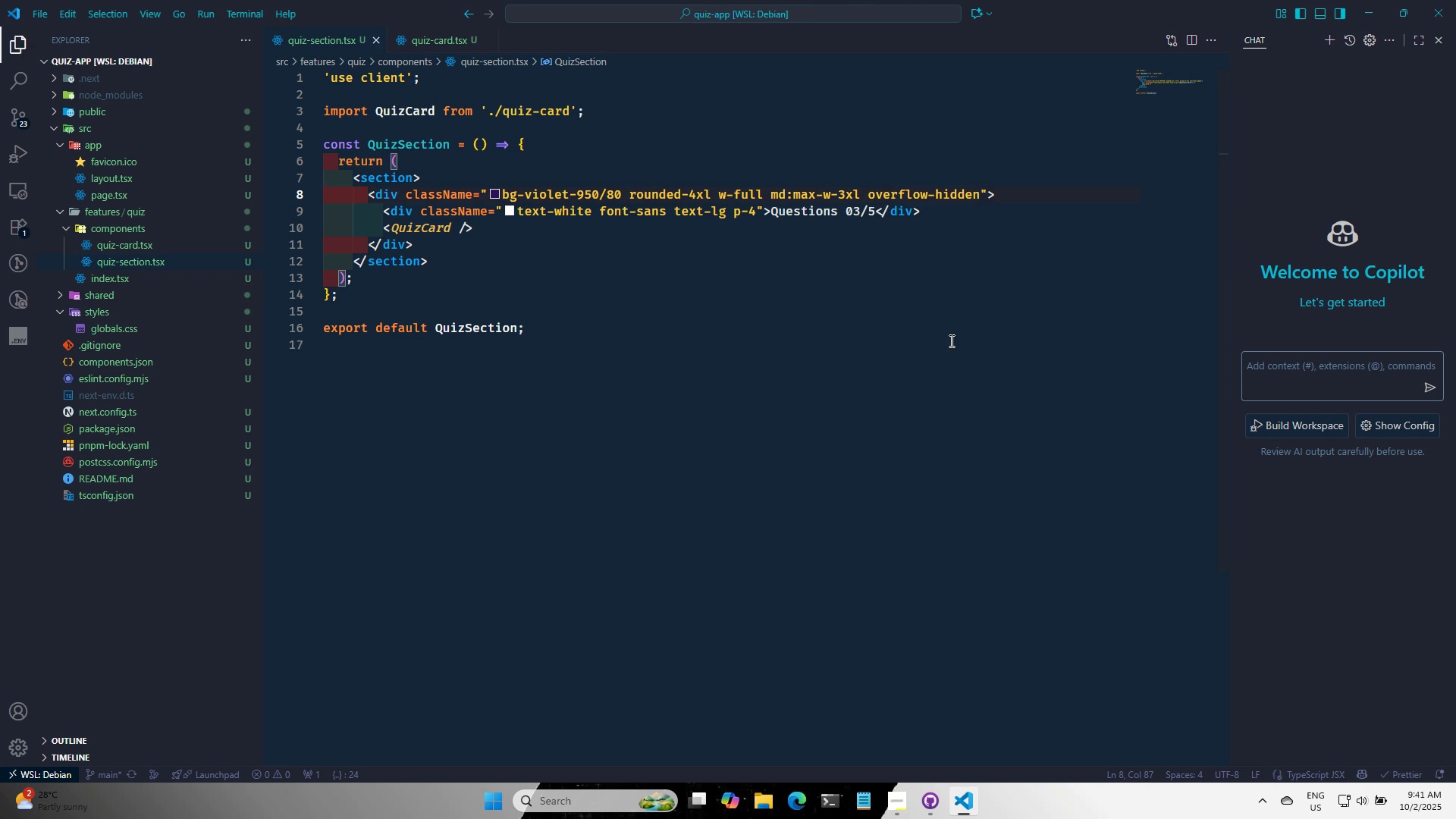 
key(Alt+AltLeft)
 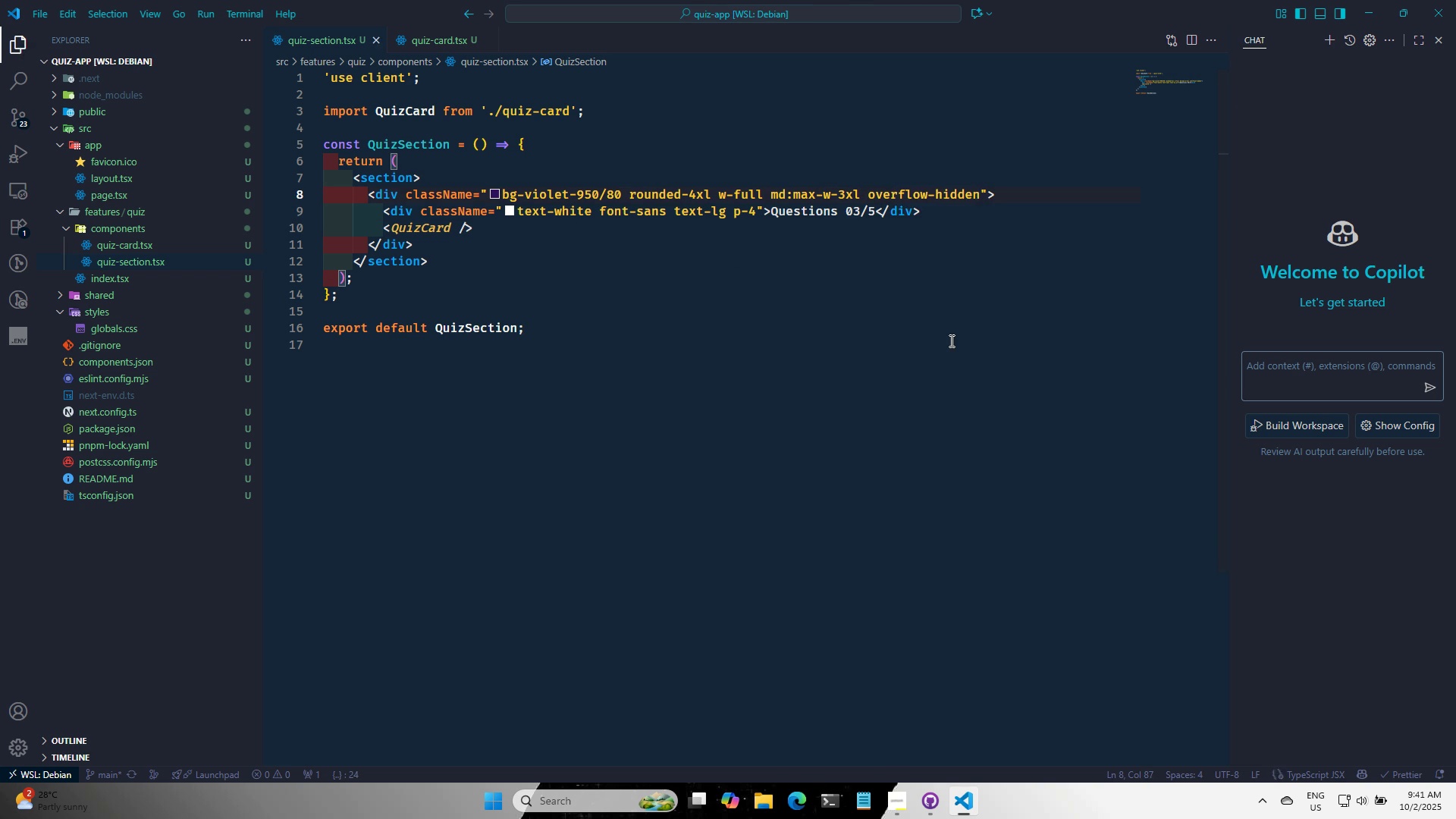 
key(Alt+Tab)
 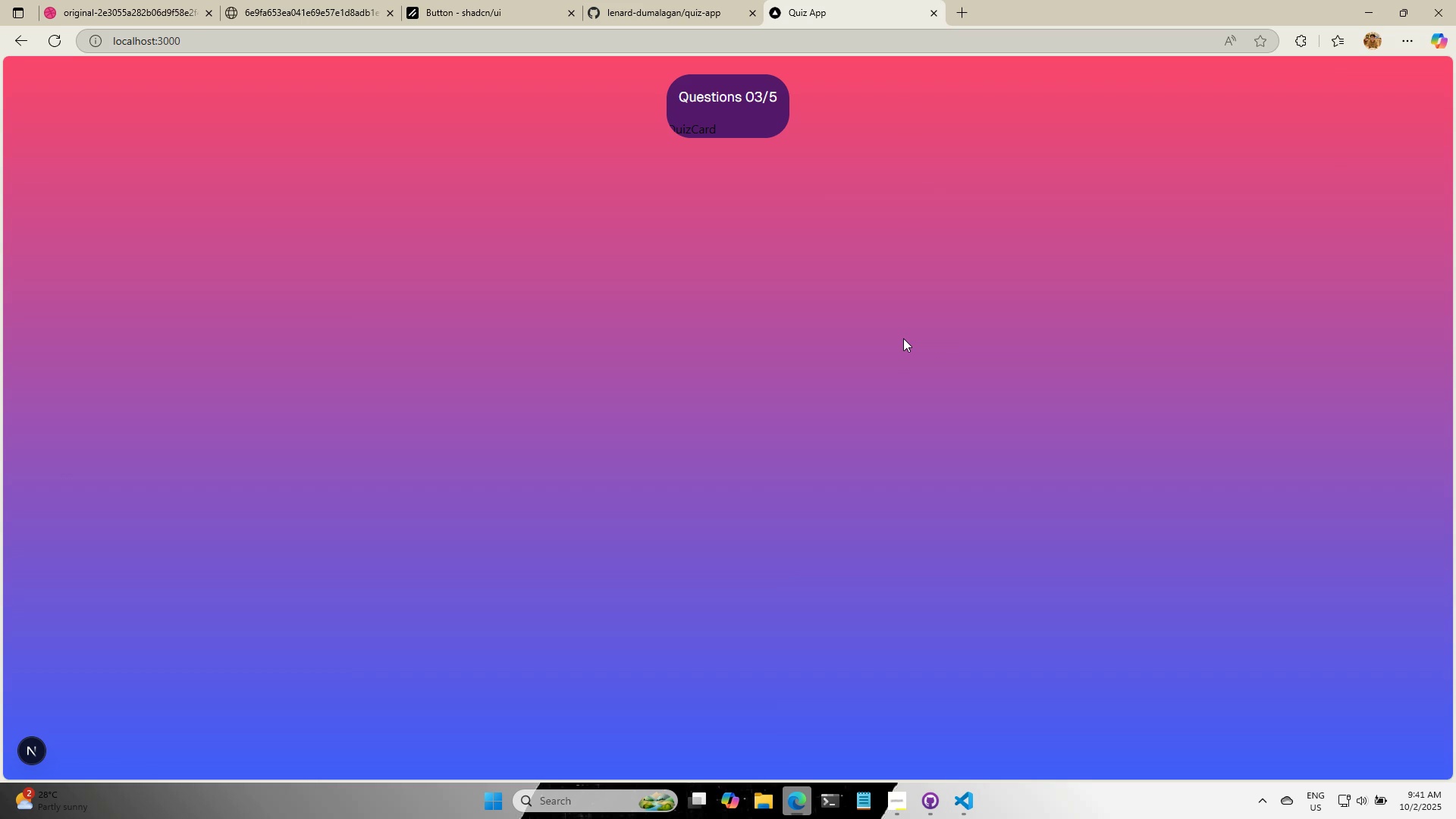 
wait(6.31)
 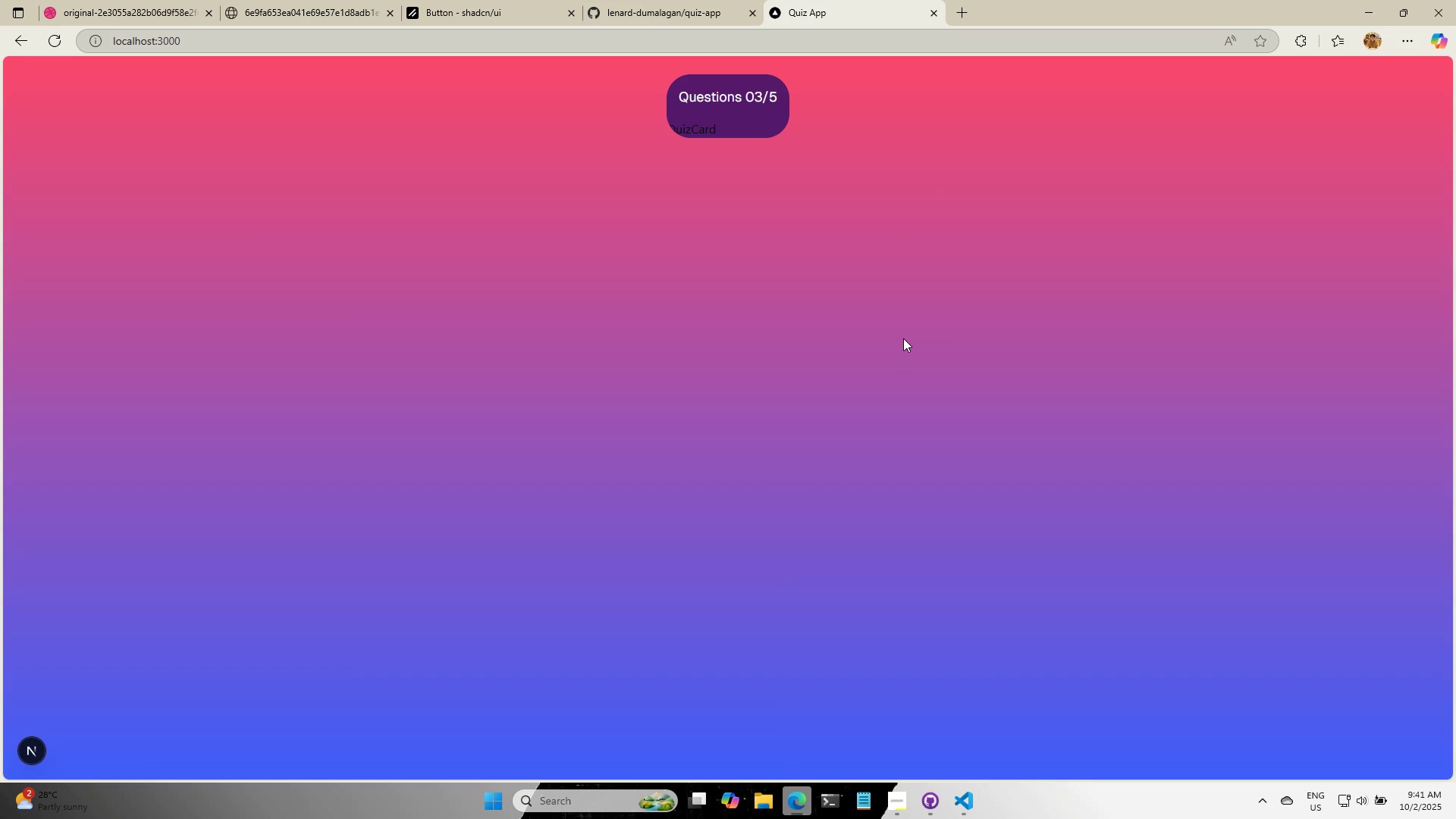 
key(Alt+AltLeft)
 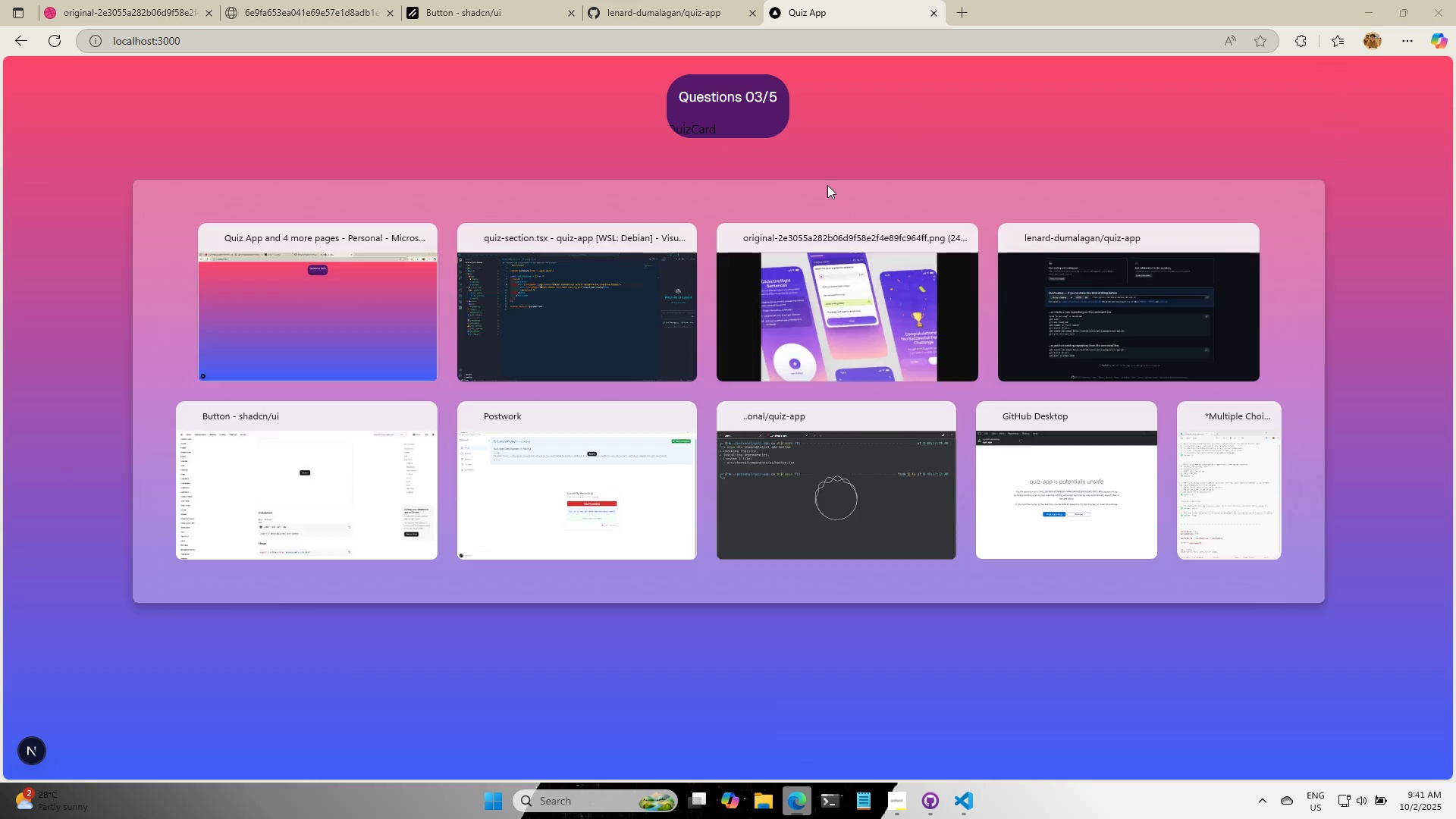 
key(Alt+Tab)